 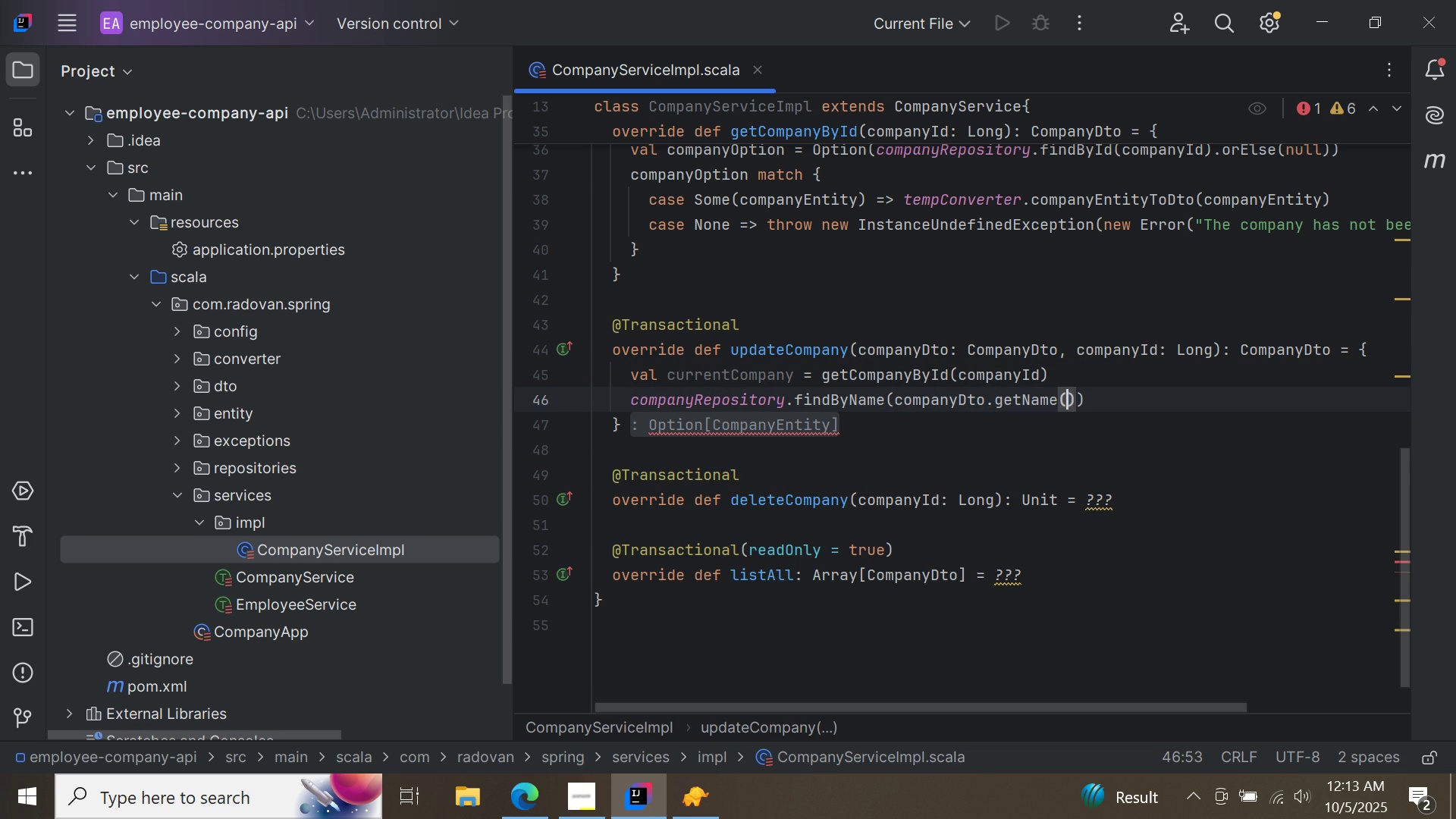 
key(ArrowRight)
 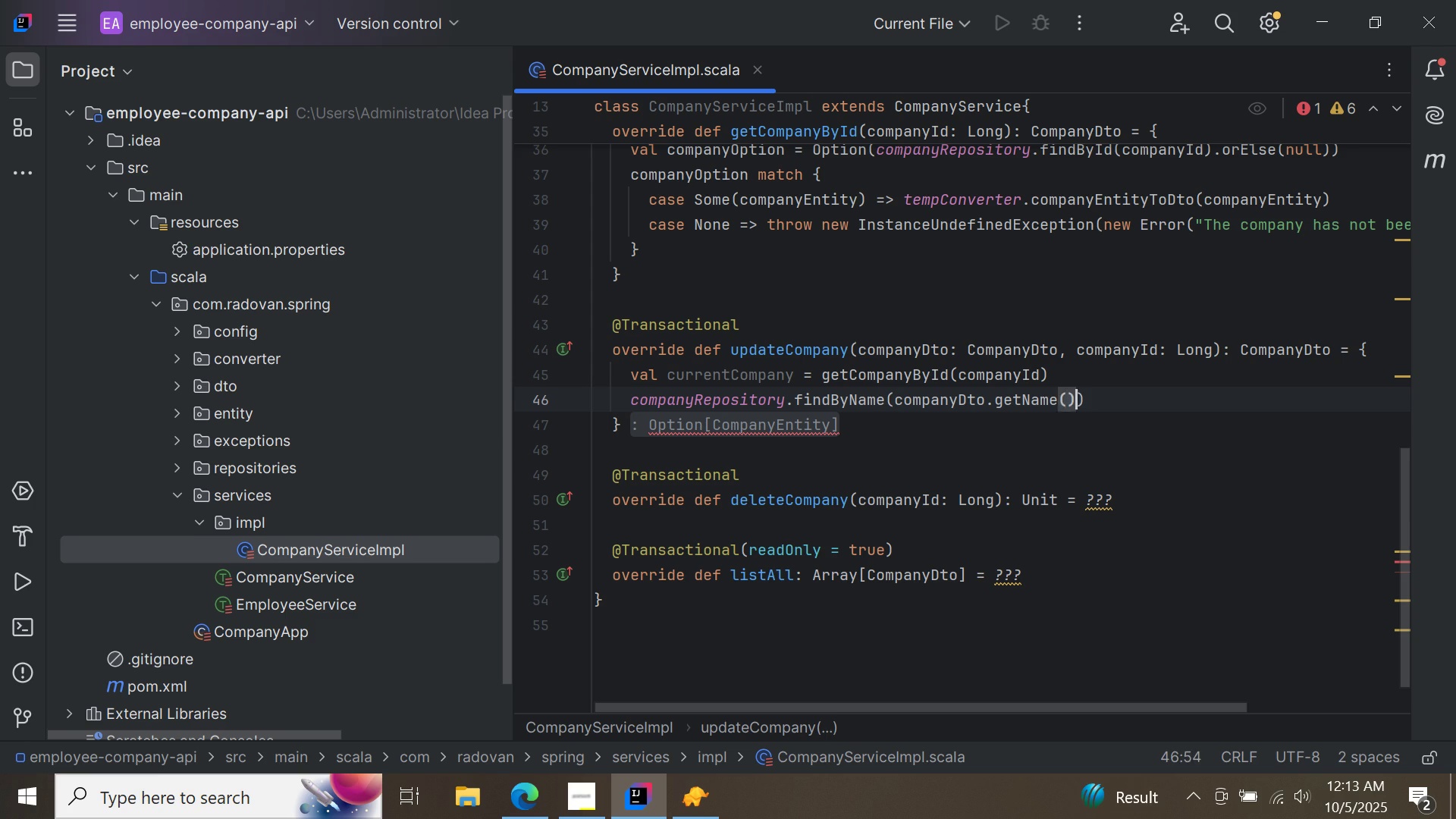 
key(ArrowRight)
 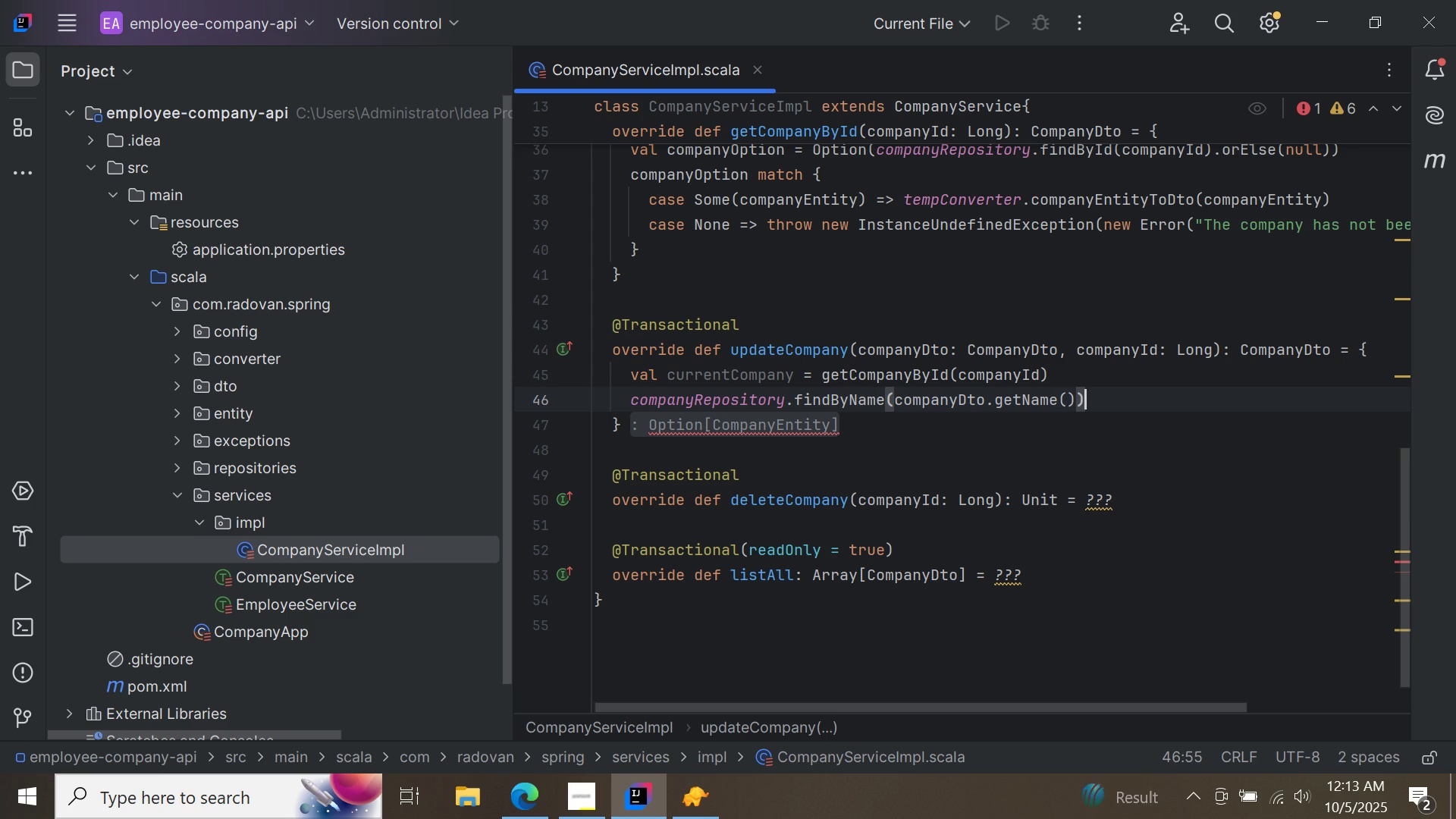 
key(Space)
 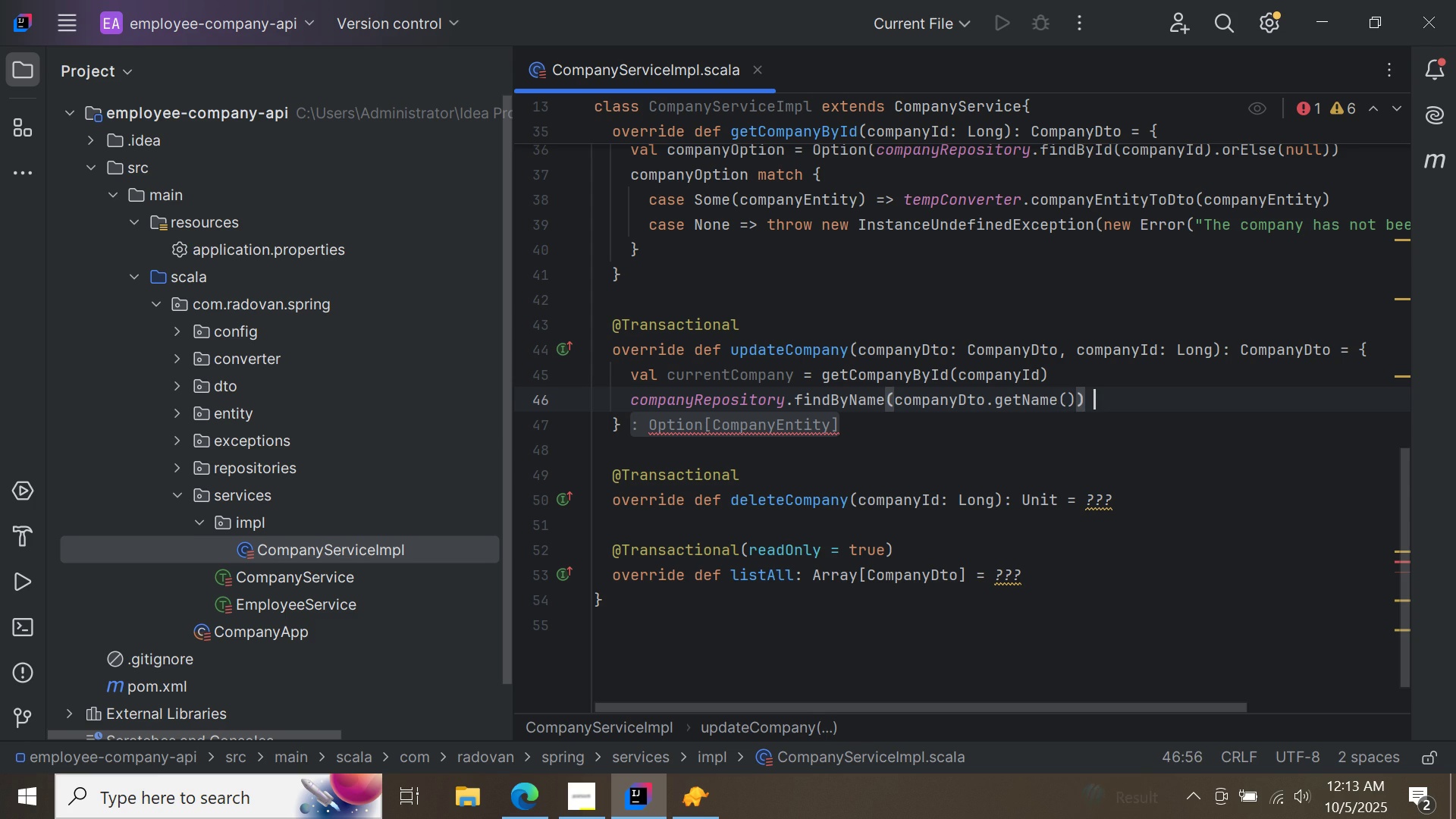 
key(M)
 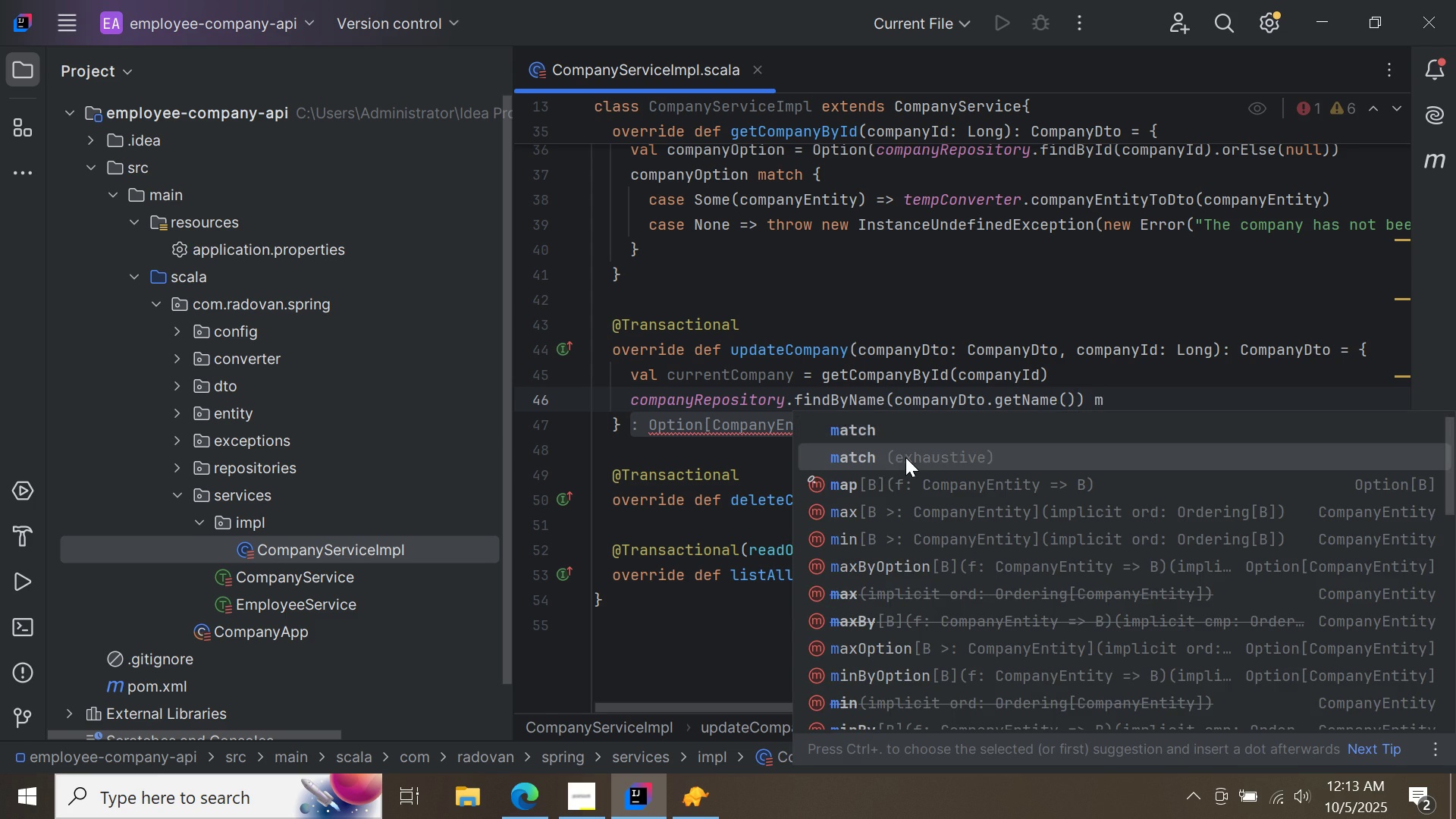 
double_click([905, 457])
 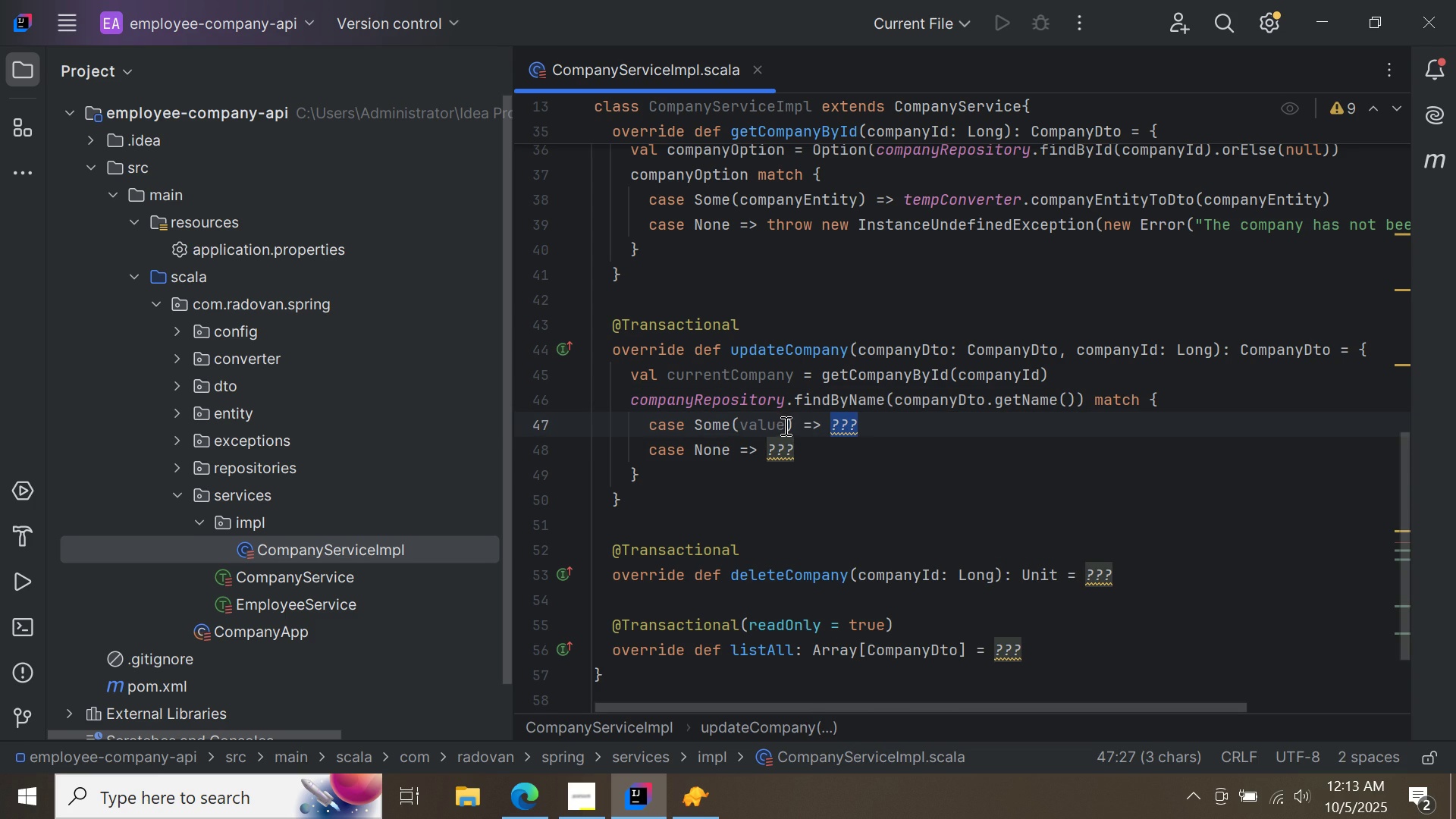 
left_click([783, 423])
 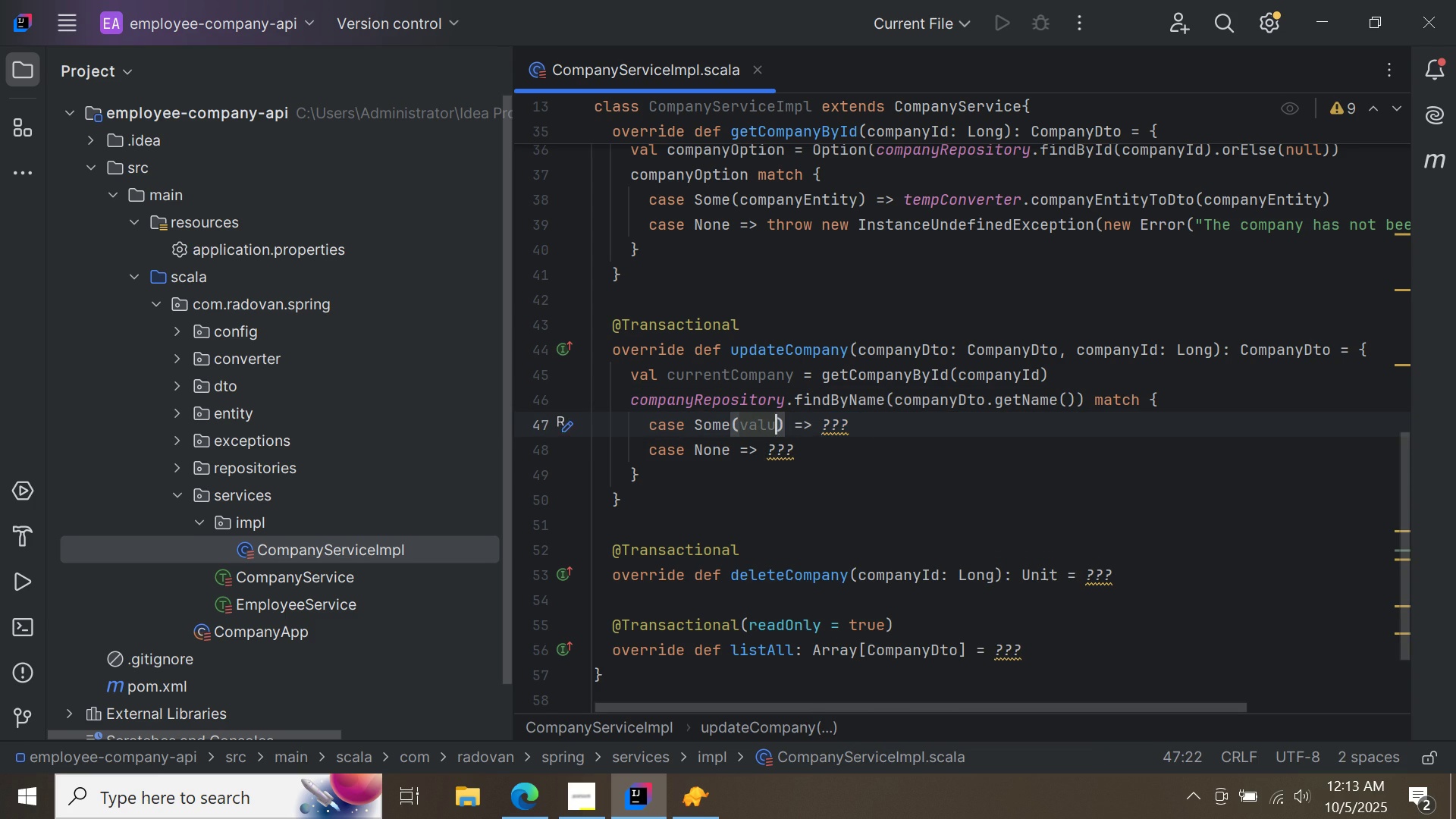 
key(Backspace)
key(Backspace)
key(Backspace)
key(Backspace)
key(Backspace)
type(foundCompany)
 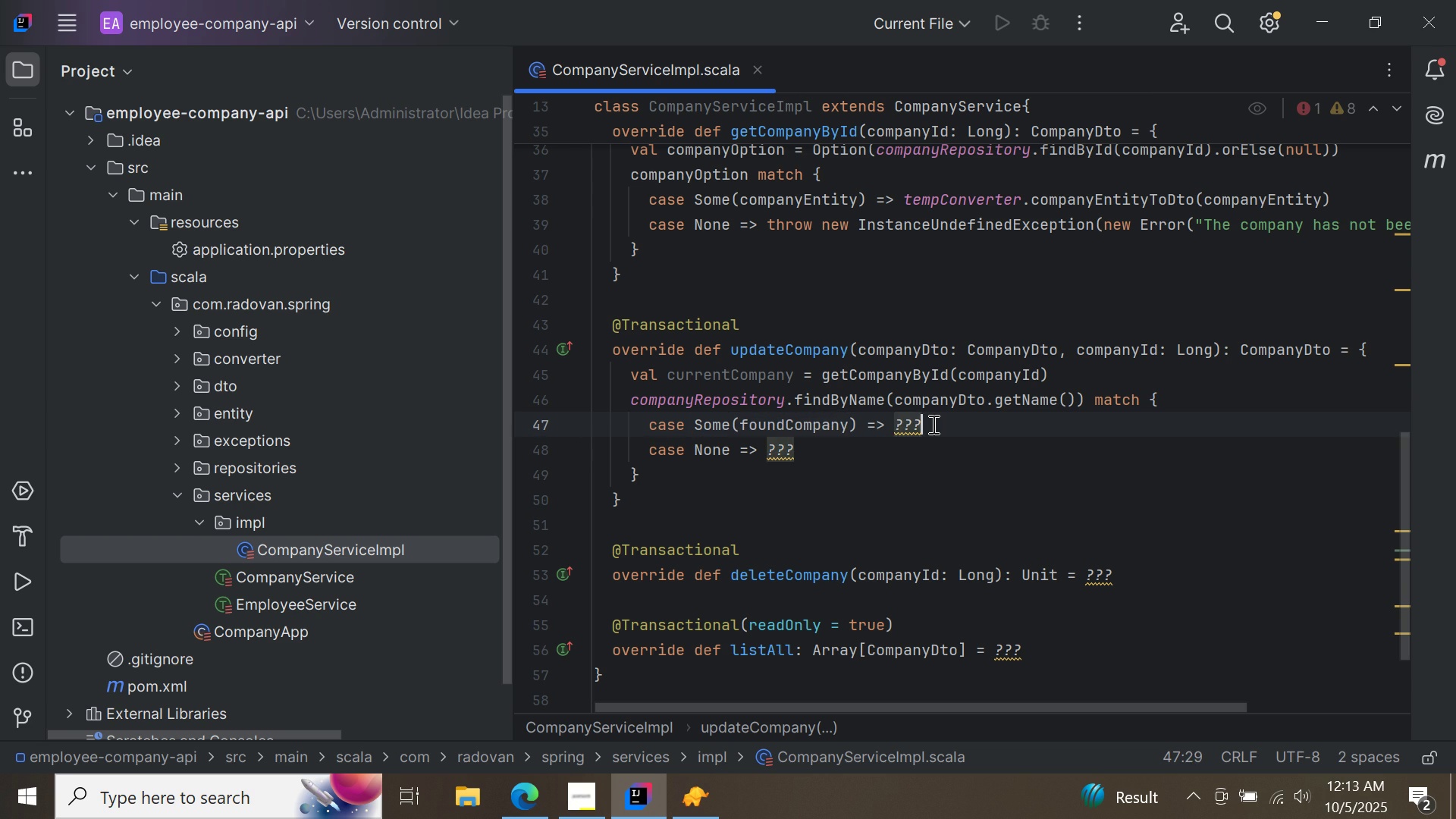 
left_click([932, 424])
 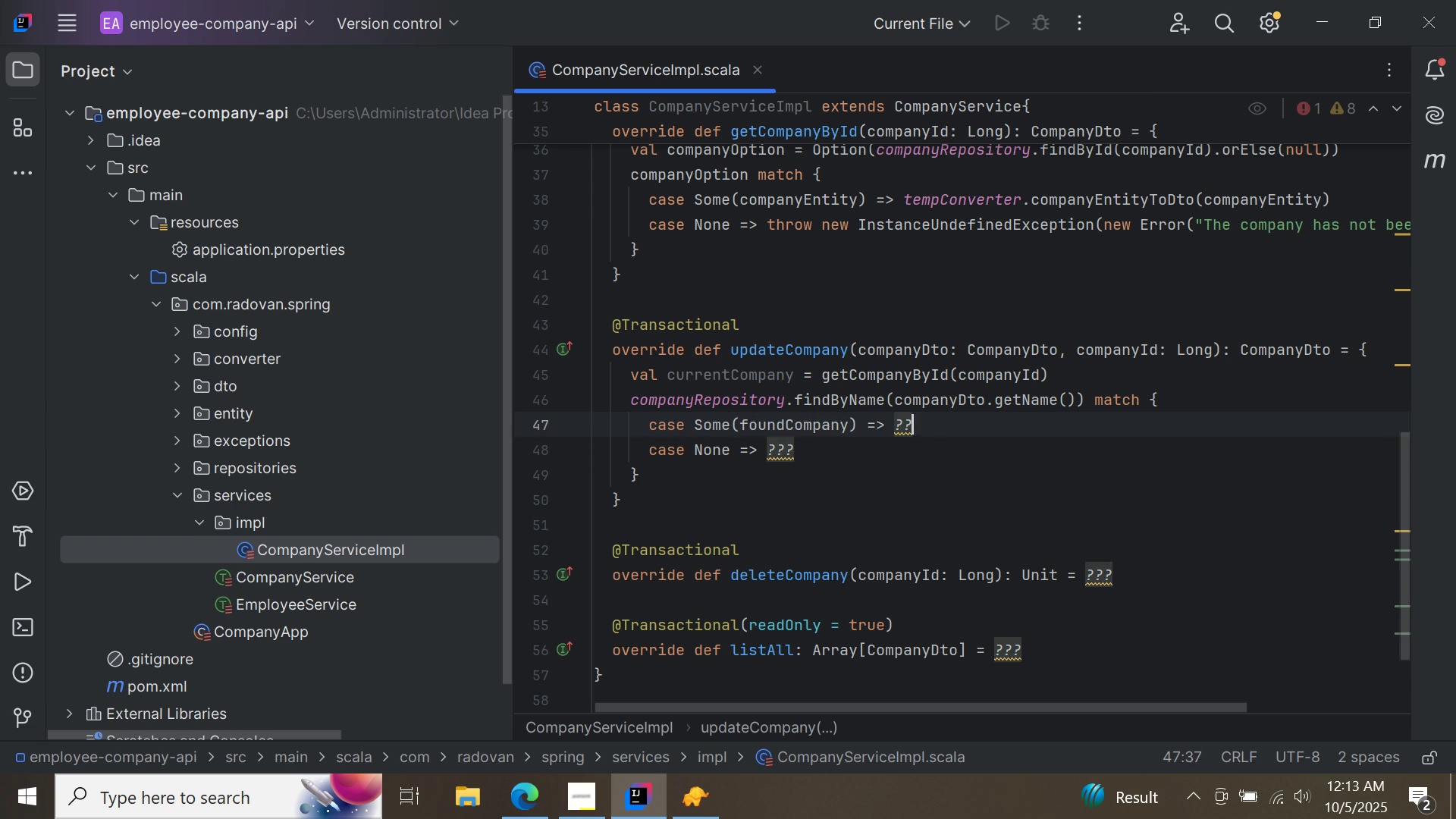 
key(Backspace)
 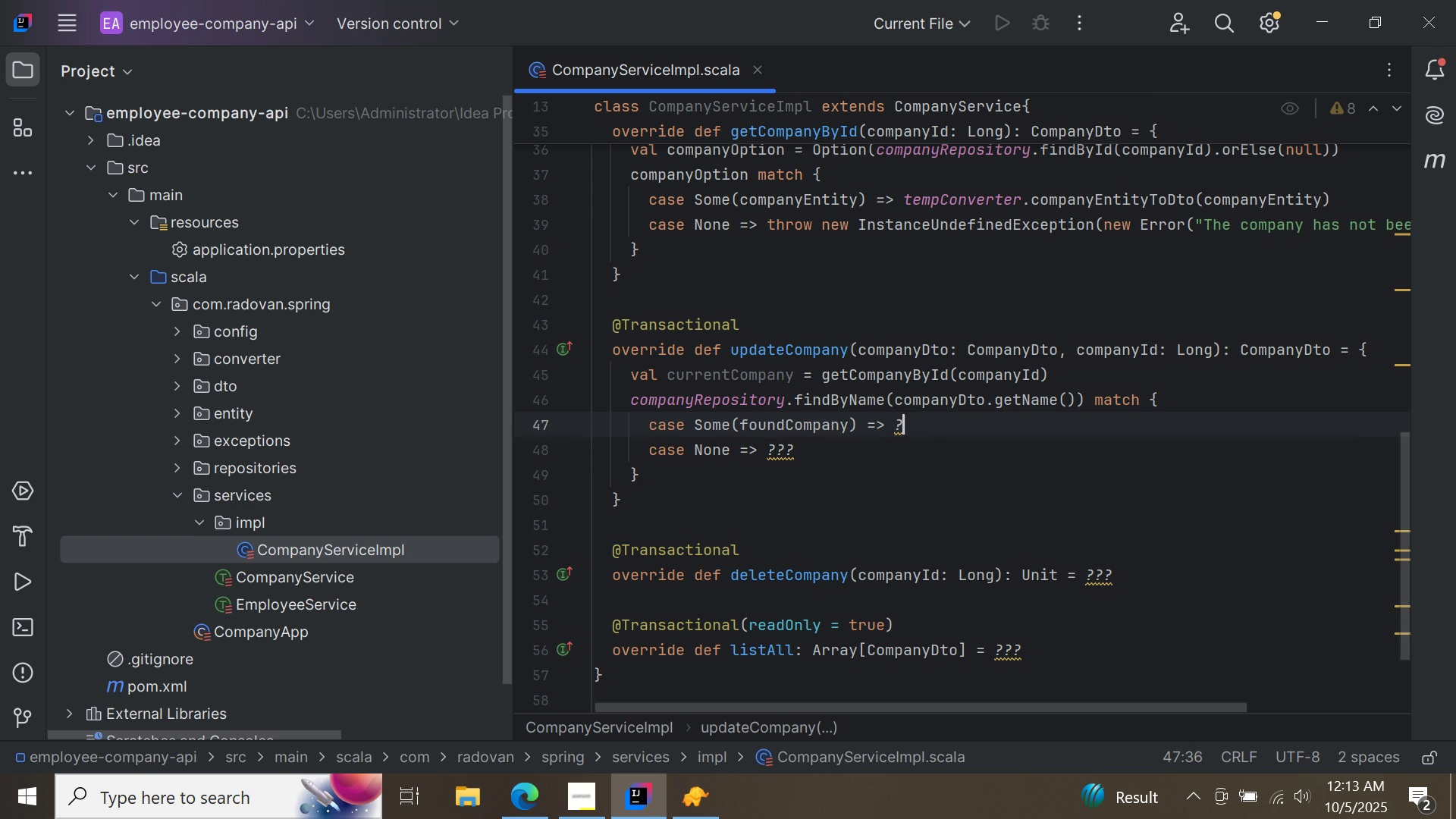 
key(Backspace)
 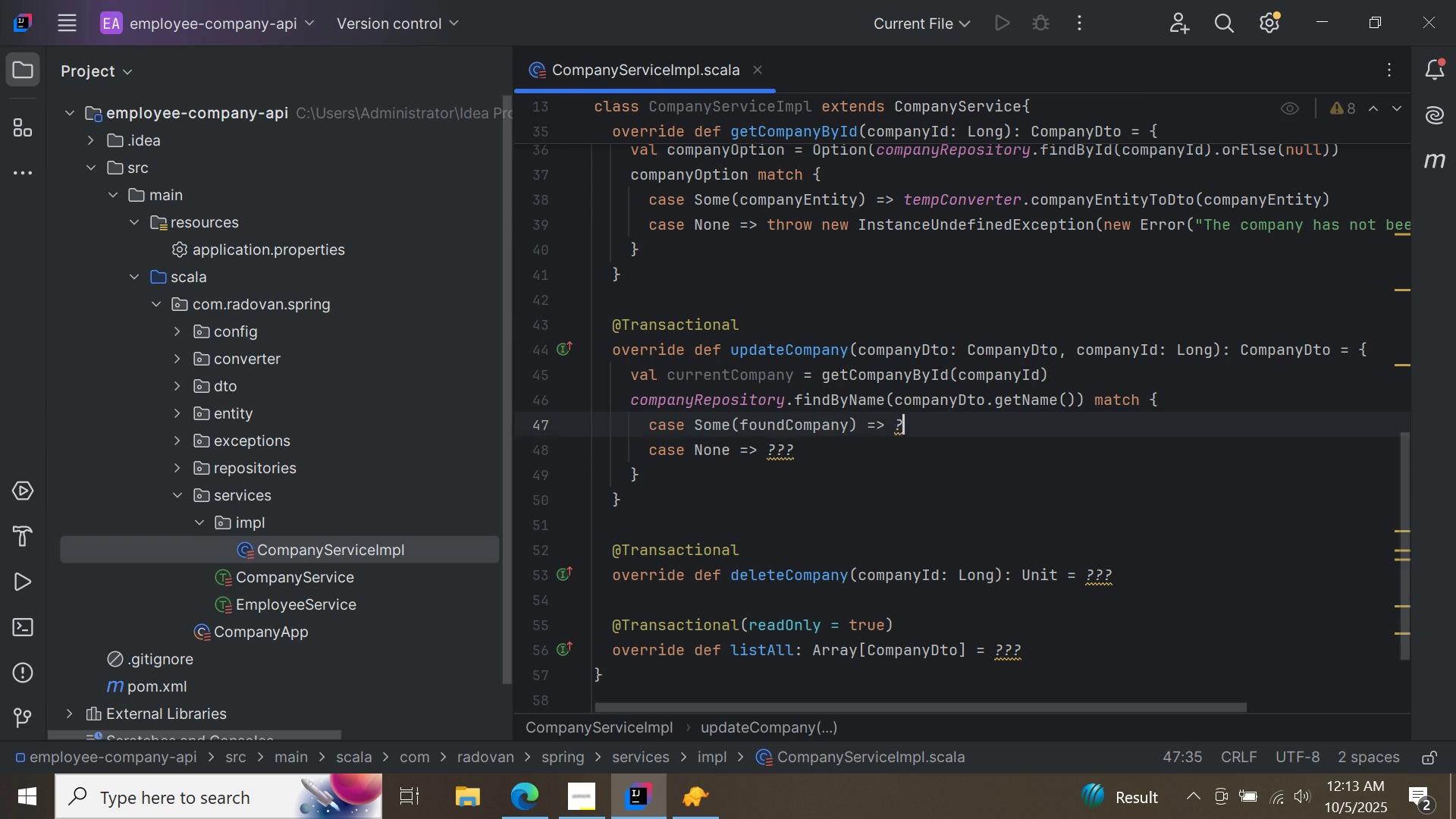 
key(Backspace)
 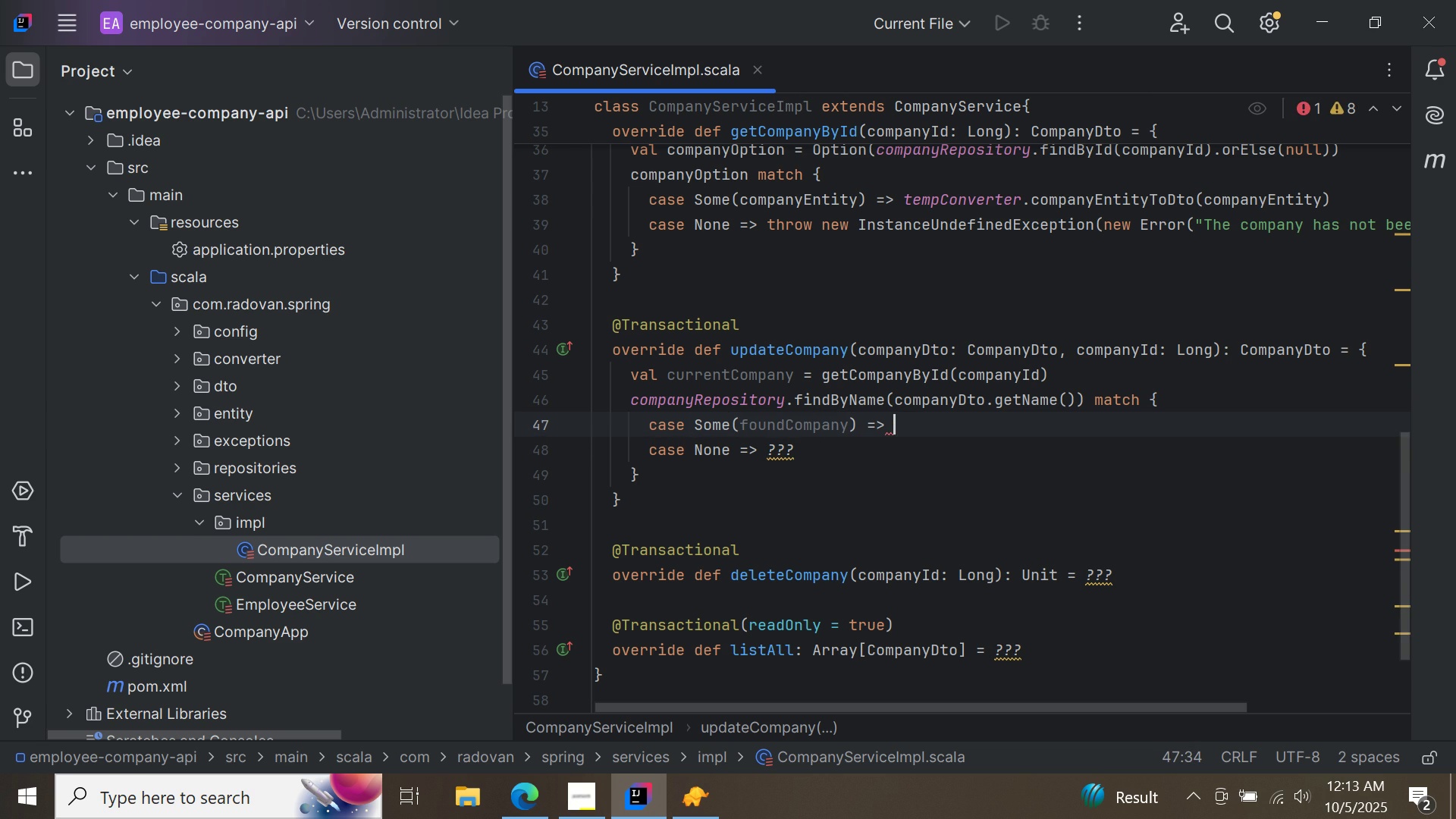 
key(Enter)
 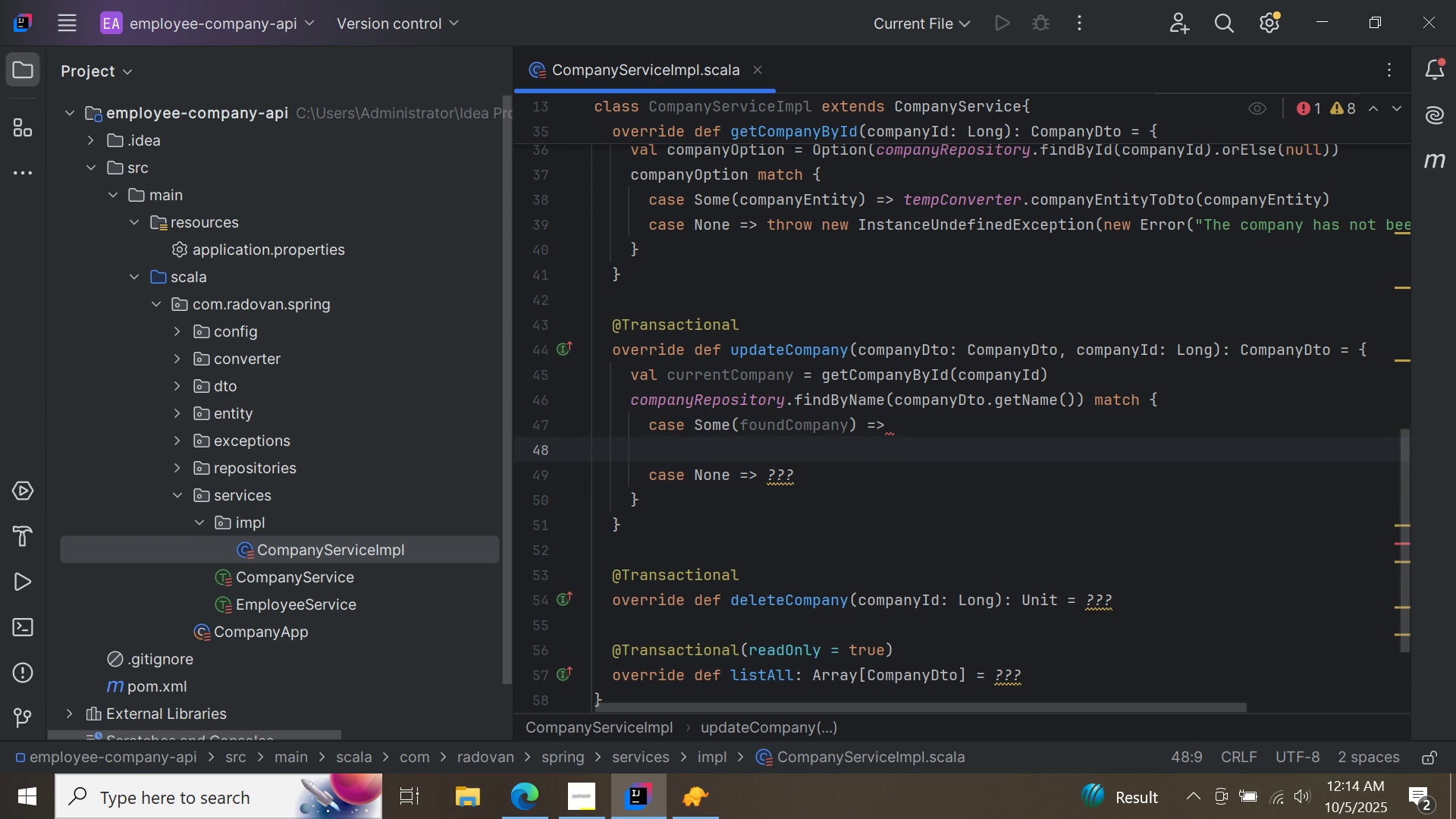 
type(if(fo)